 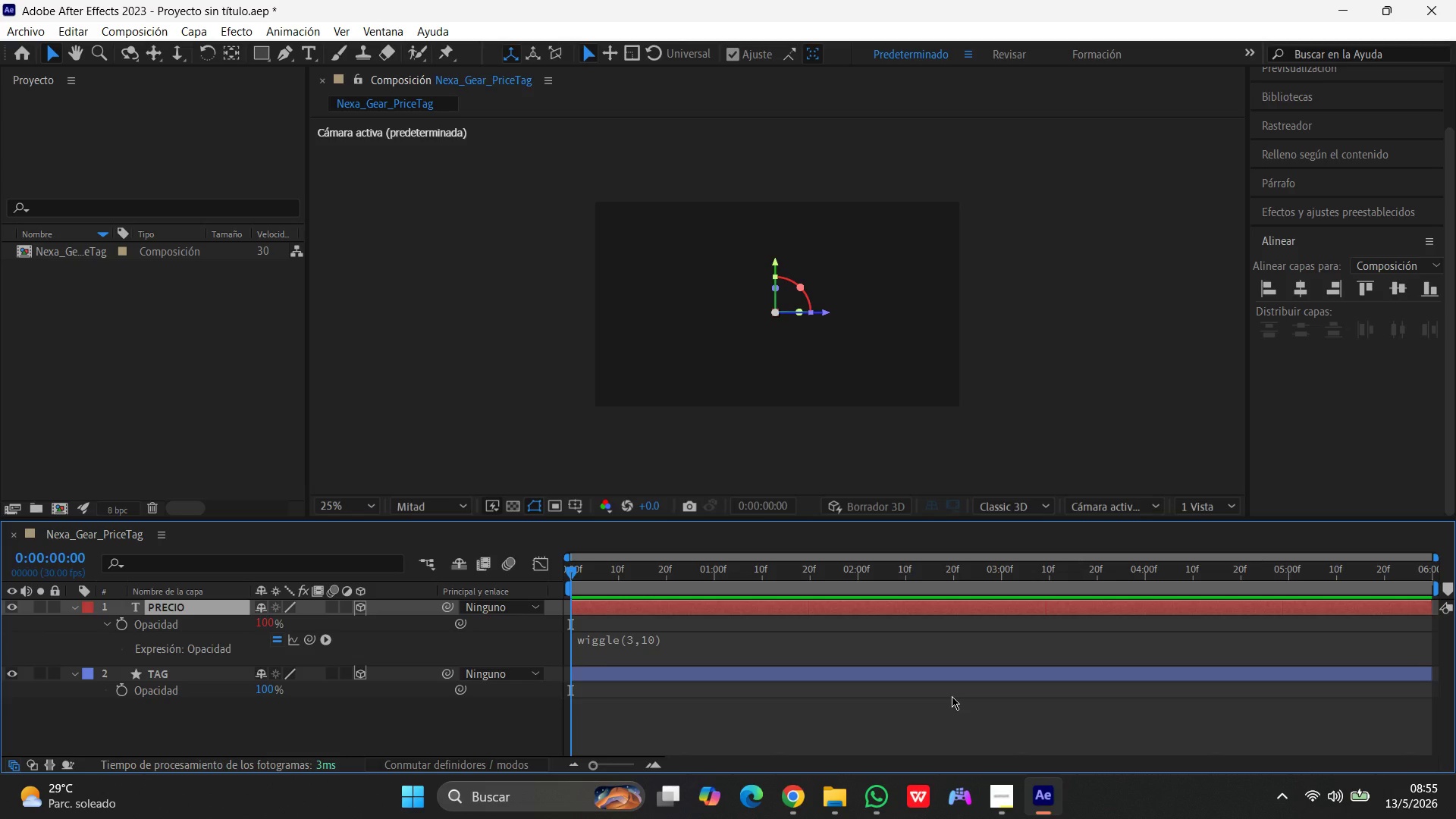 
left_click_drag(start_coordinate=[569, 573], to_coordinate=[464, 602])
 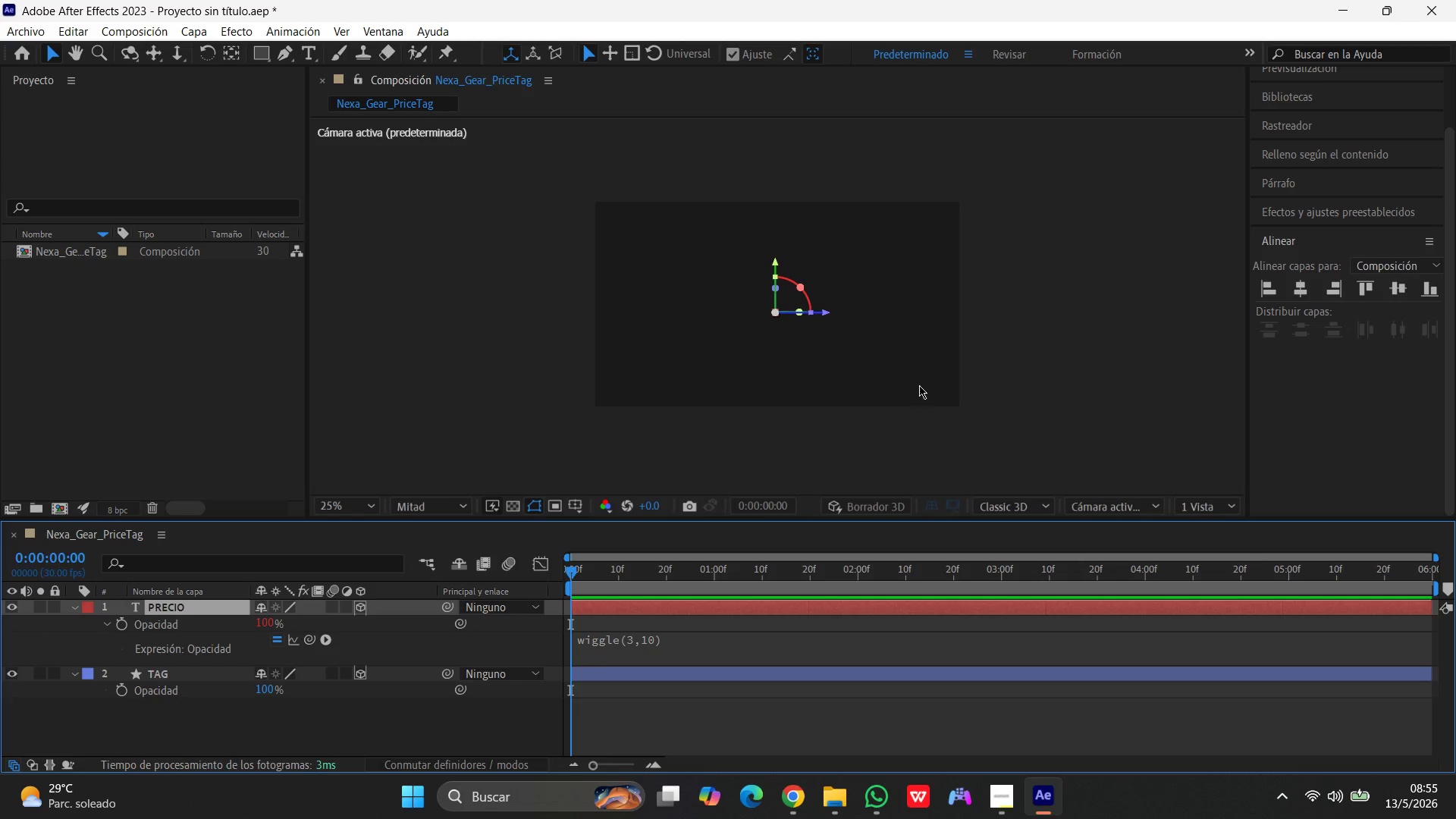 
wait(11.19)
 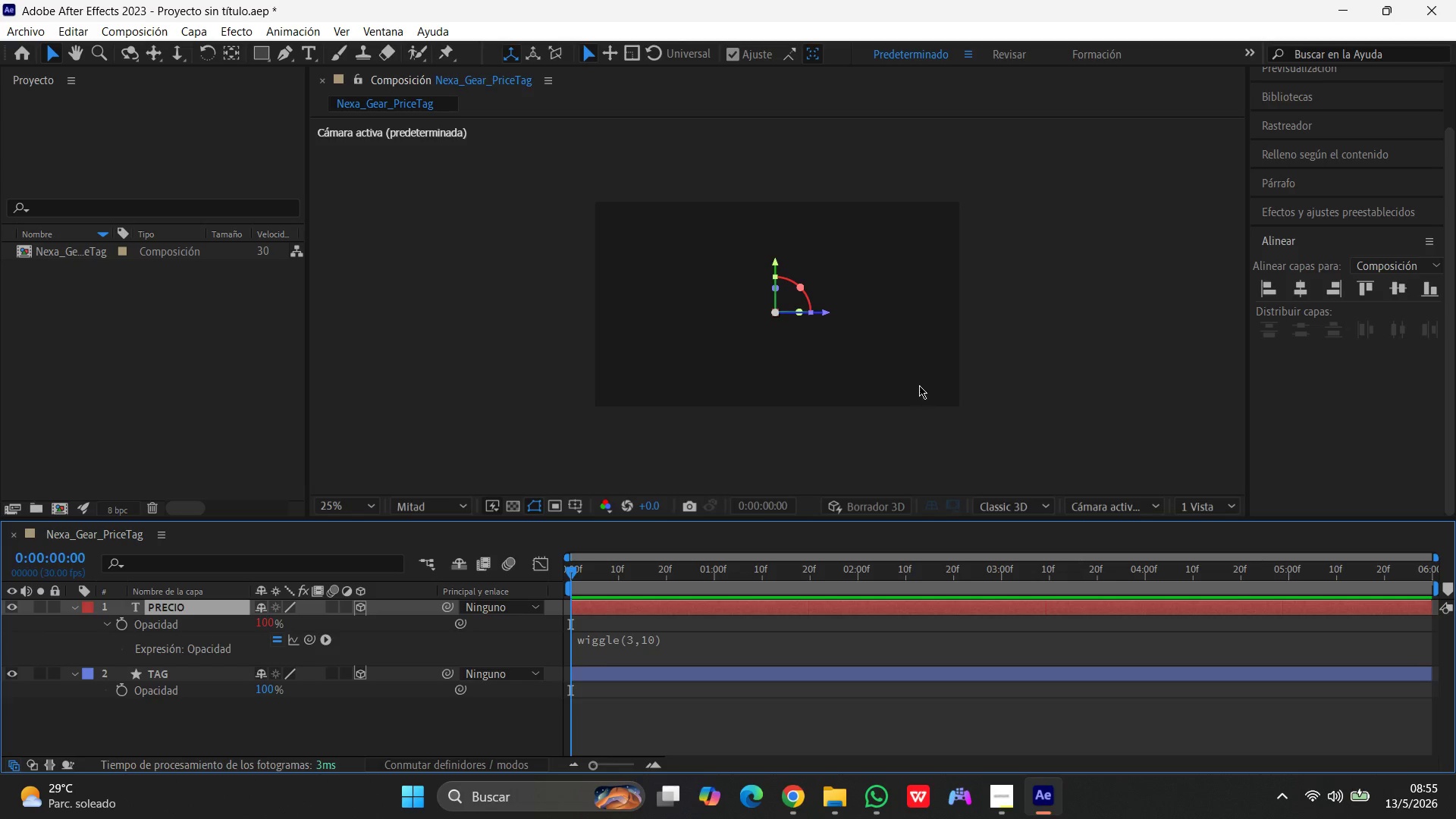 
key(PrintScreen)
 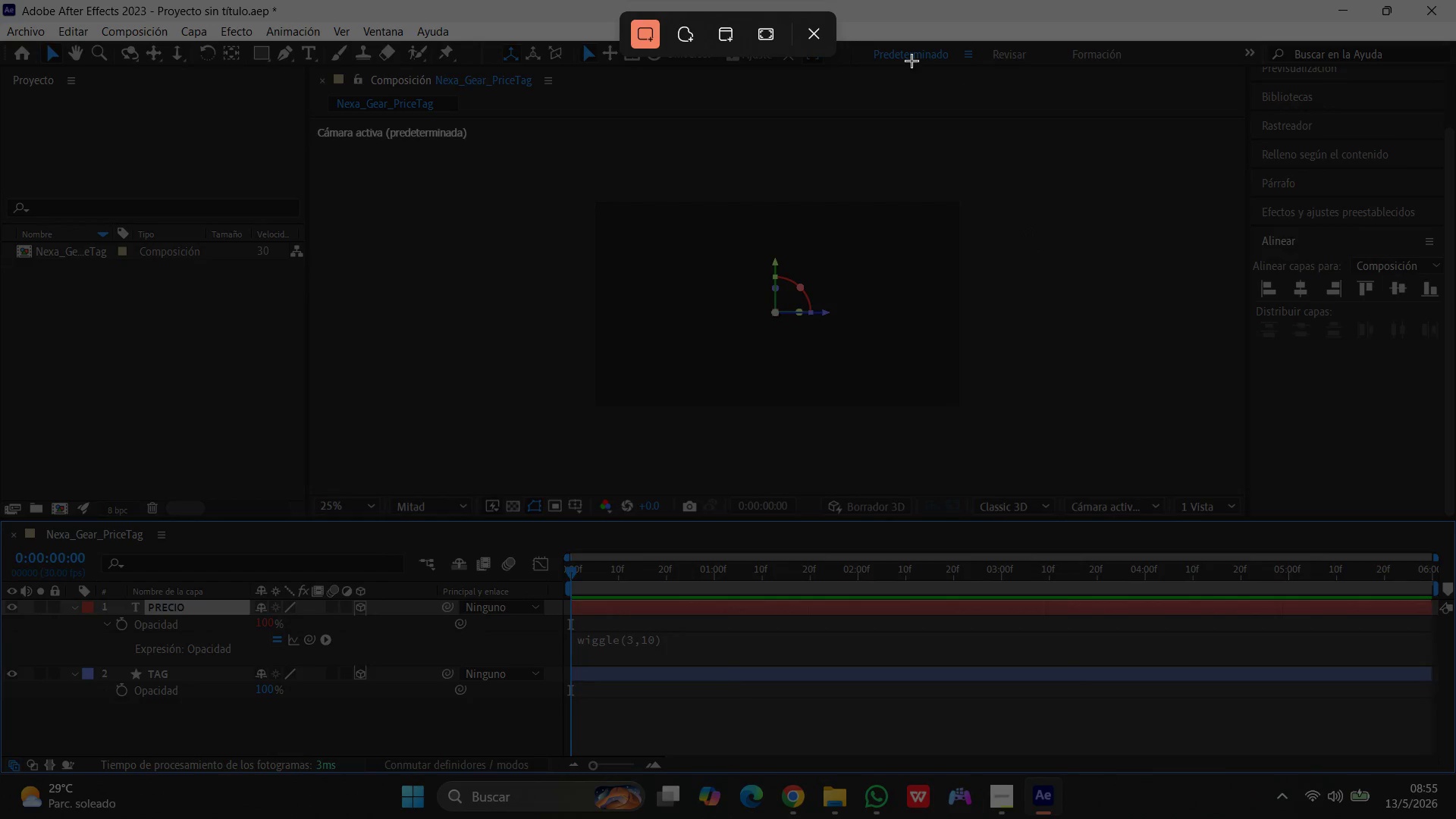 
left_click([768, 38])
 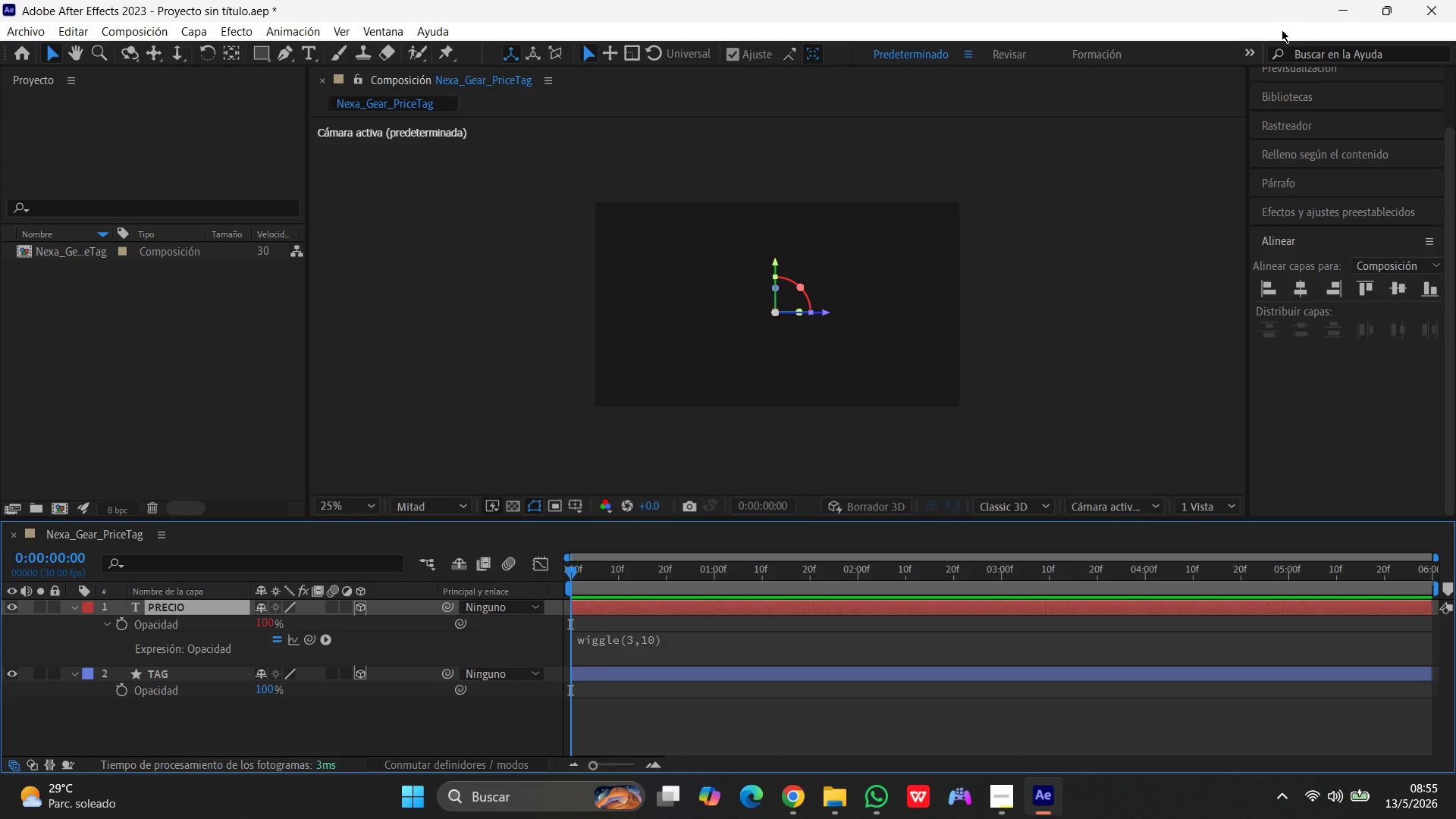 
left_click([1351, 3])